 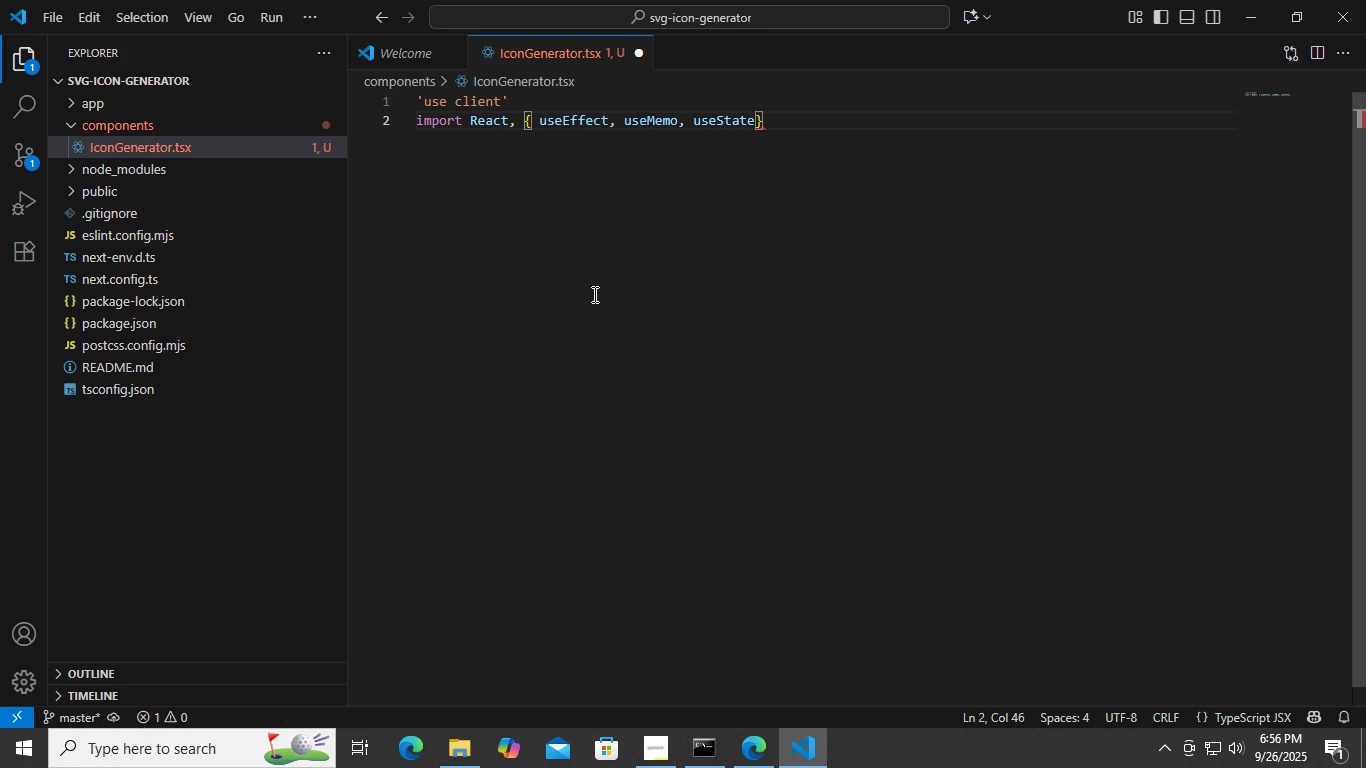 
key(ArrowLeft)
 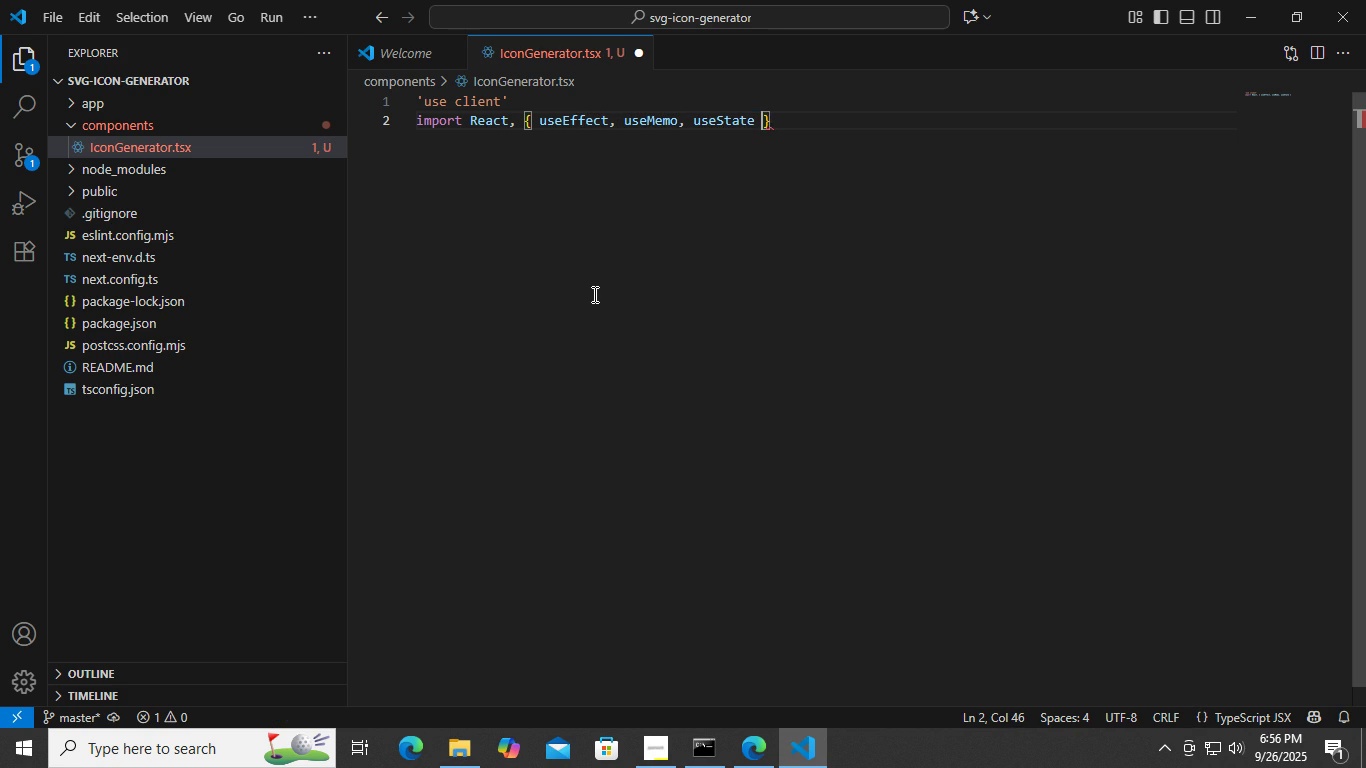 
key(Space)
 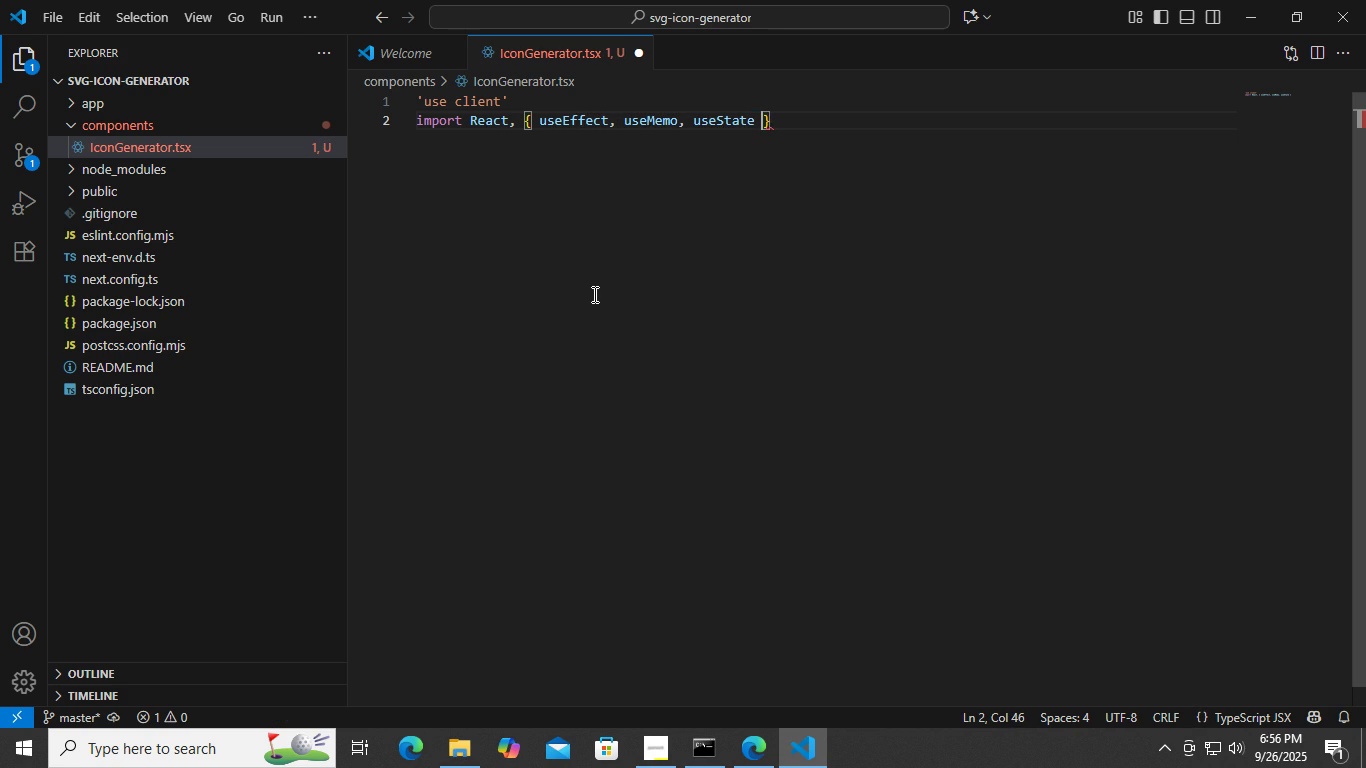 
key(ArrowRight)
 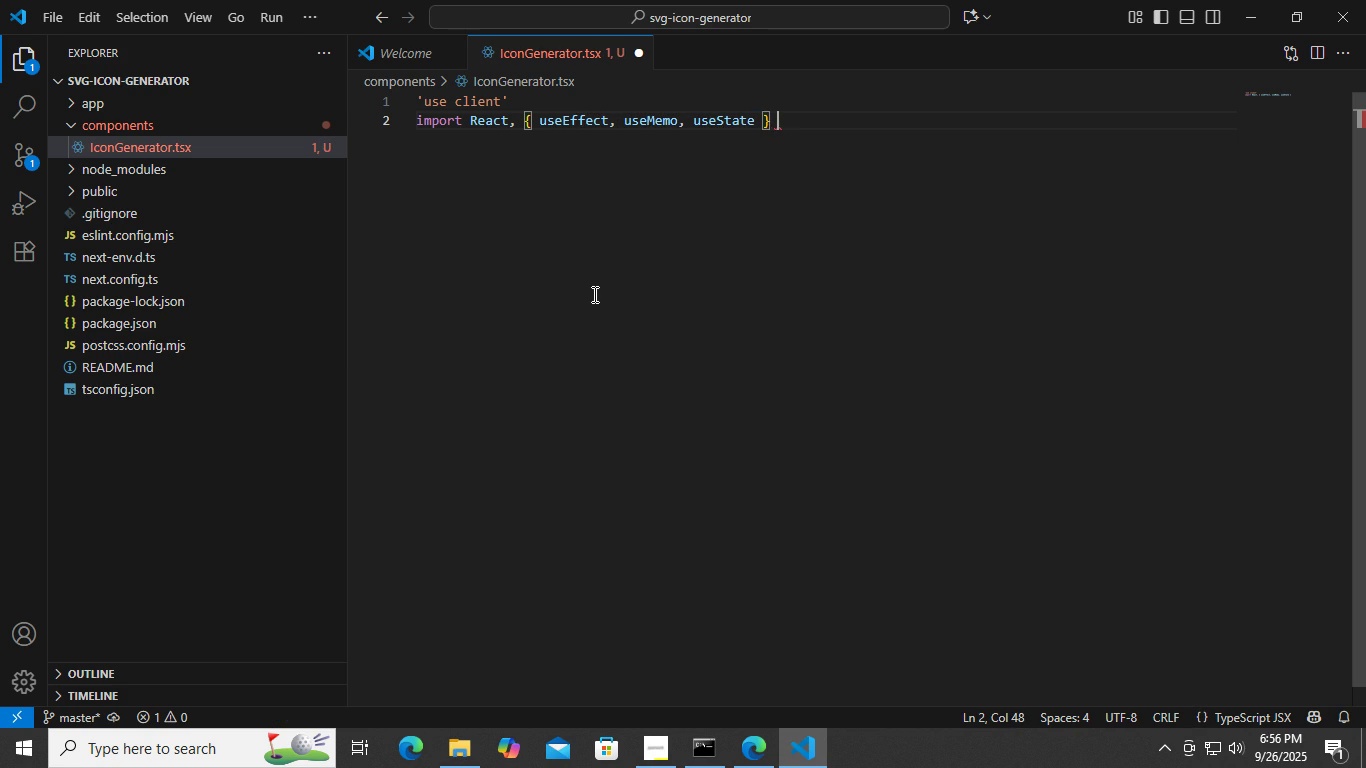 
type( from 'reac)
 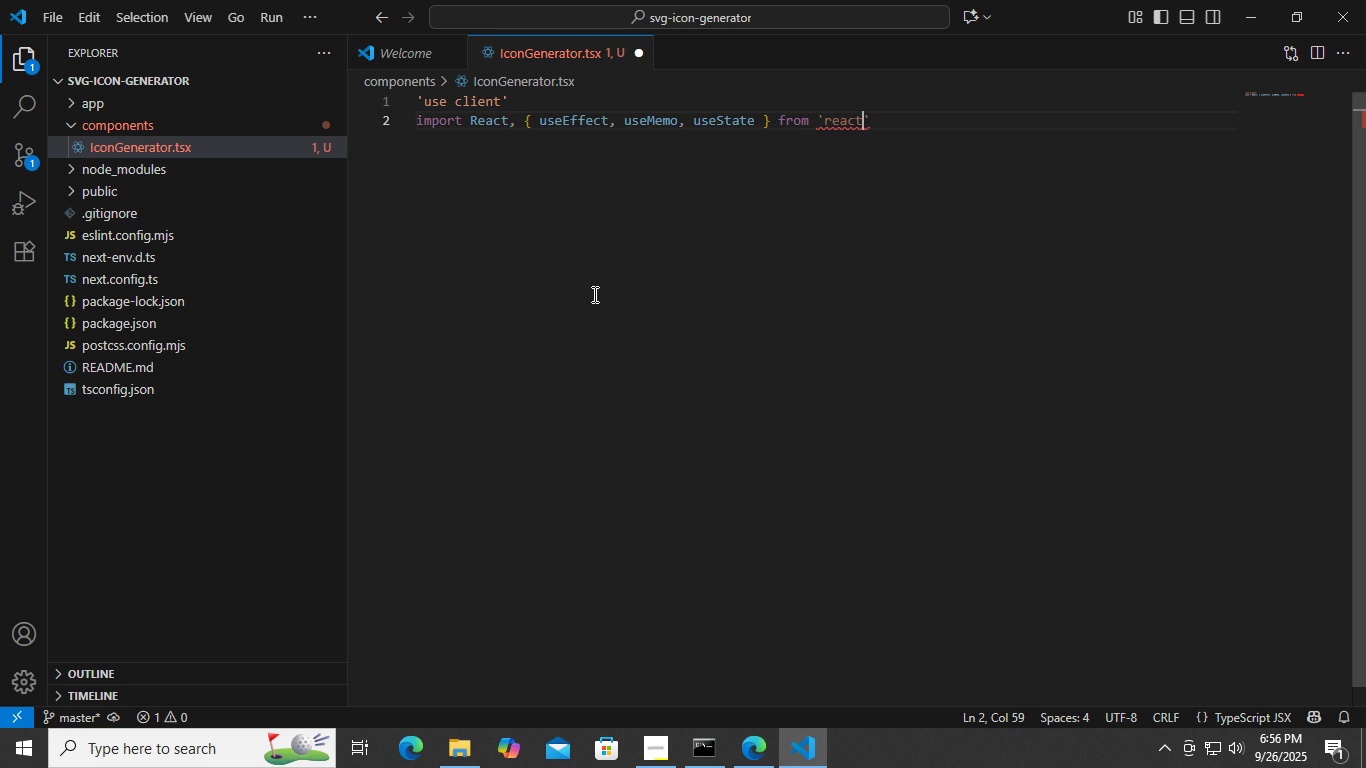 
key(Enter)